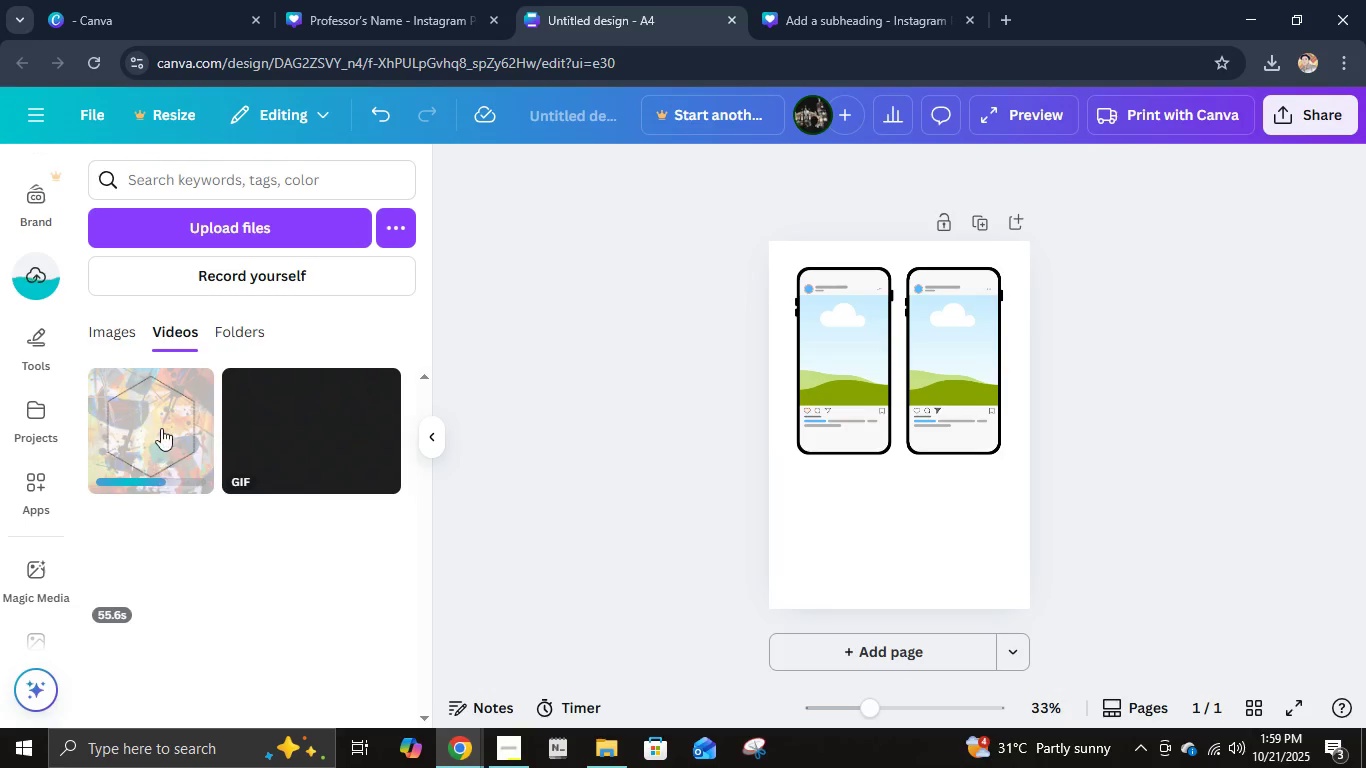 
left_click([161, 428])
 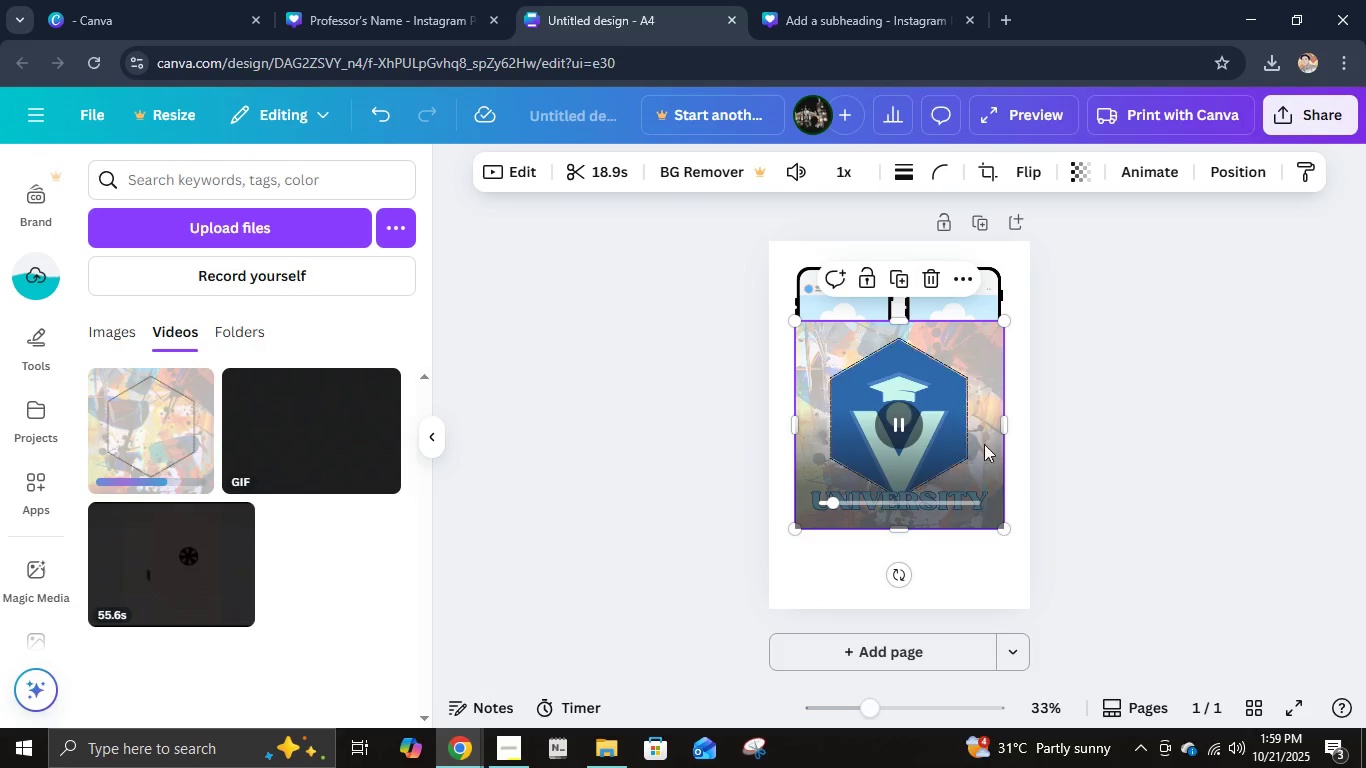 
left_click([1082, 449])
 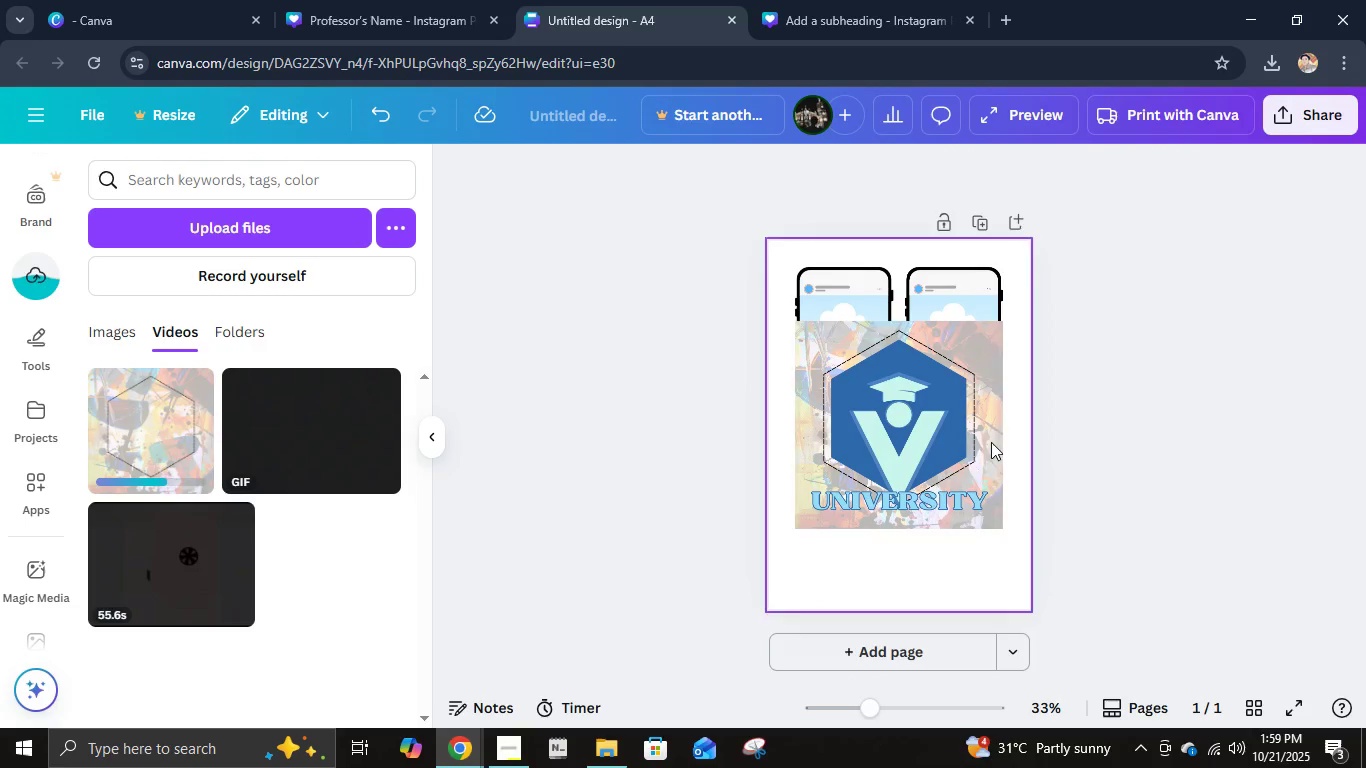 
left_click_drag(start_coordinate=[976, 455], to_coordinate=[867, 350])
 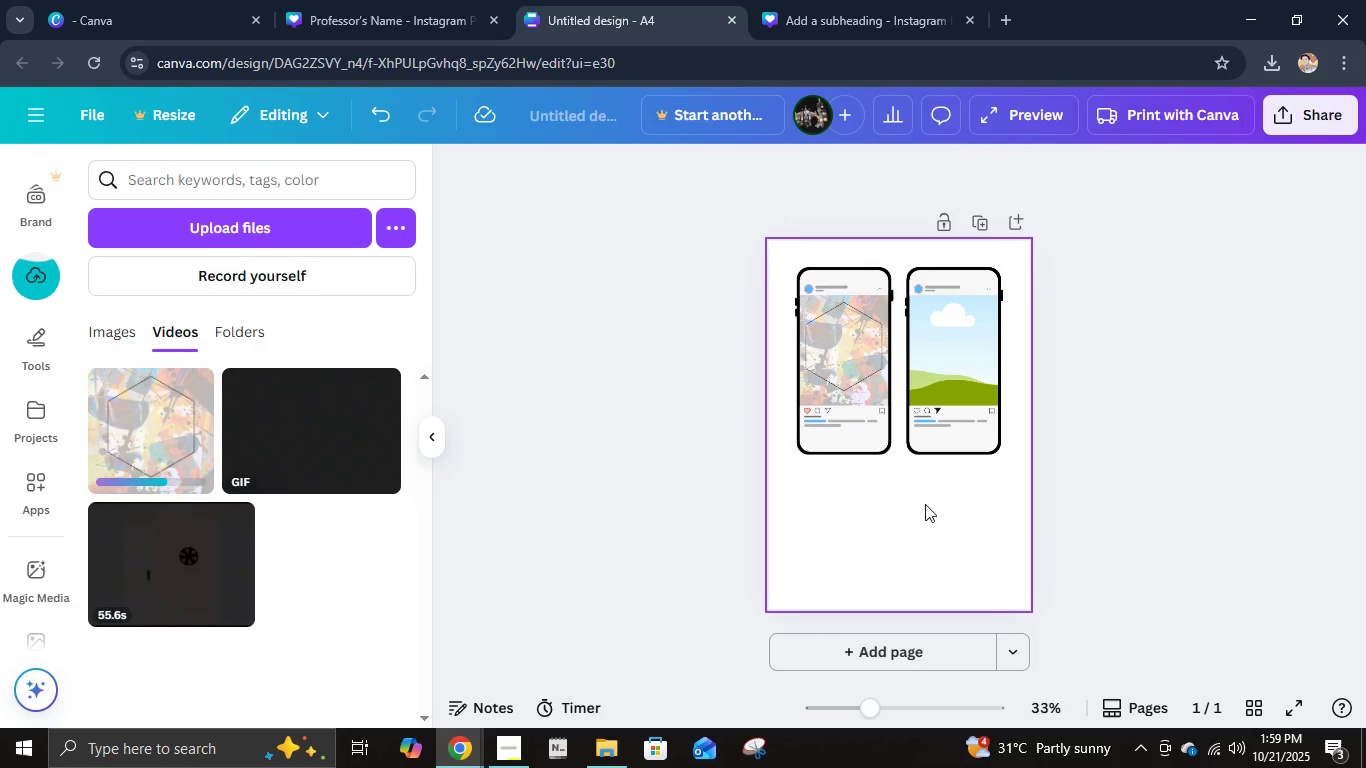 
left_click([856, 388])
 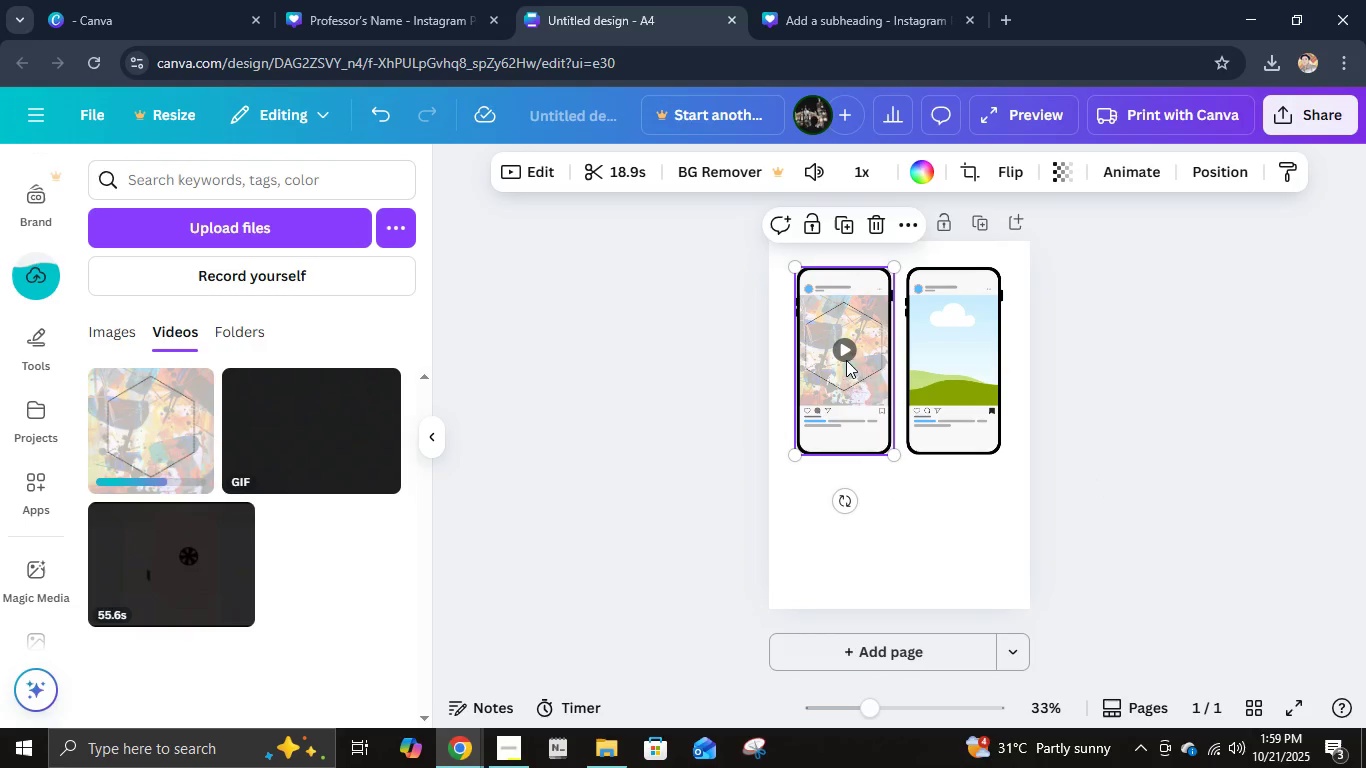 
left_click([843, 353])
 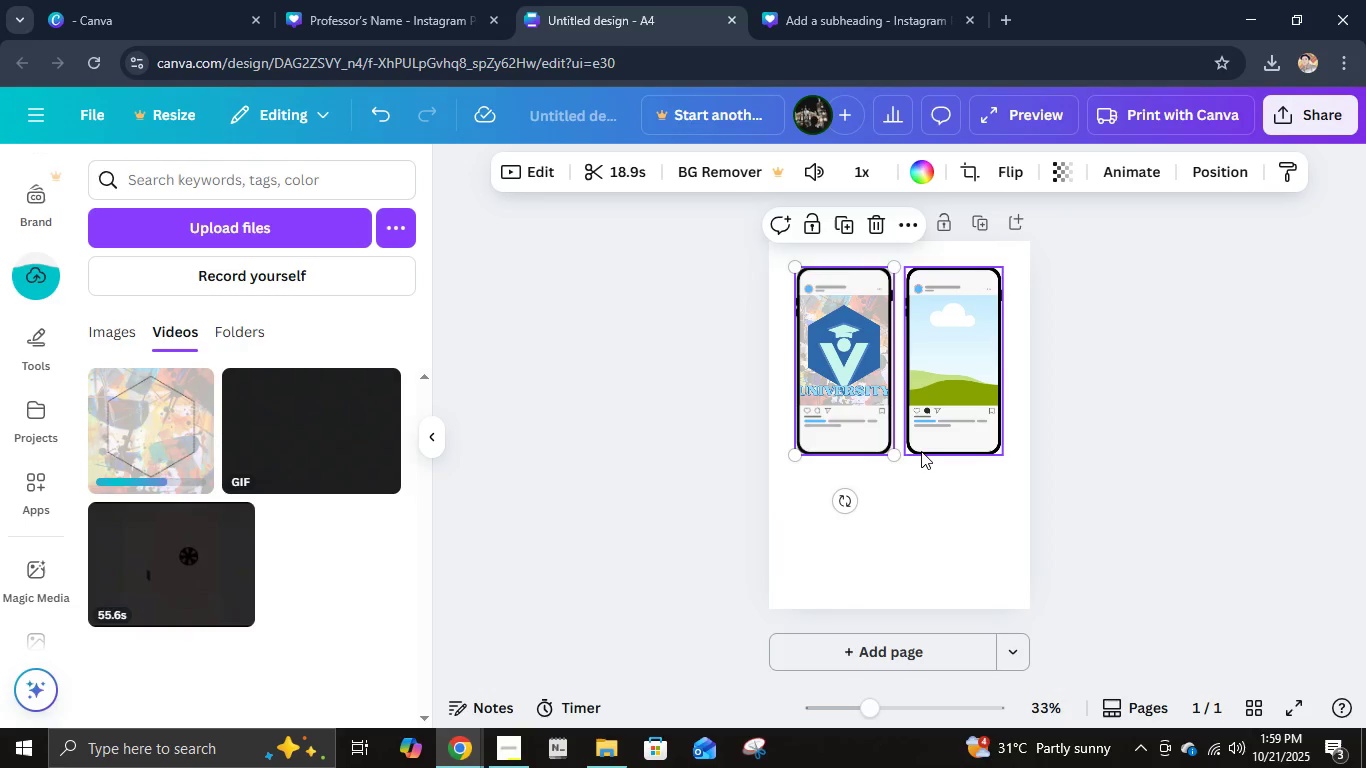 
mouse_move([895, 443])
 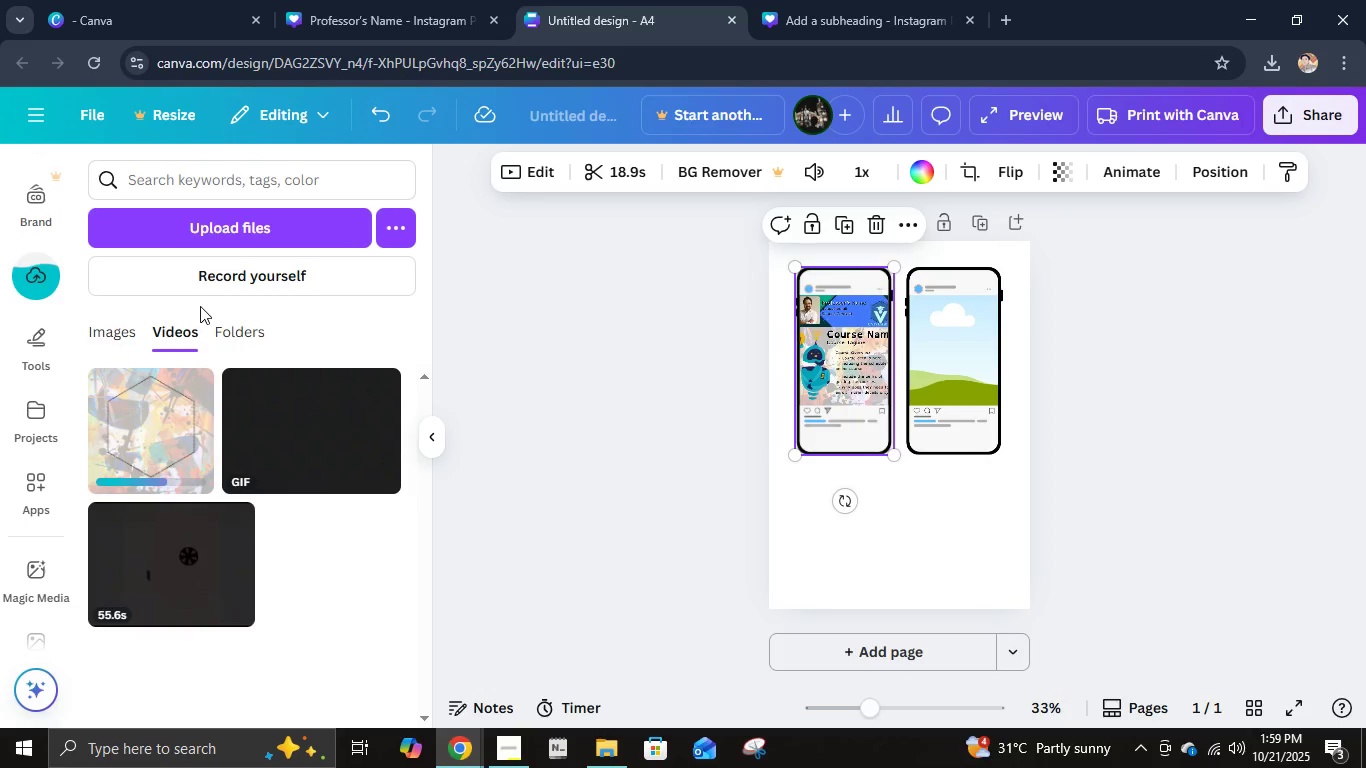 
left_click([126, 340])
 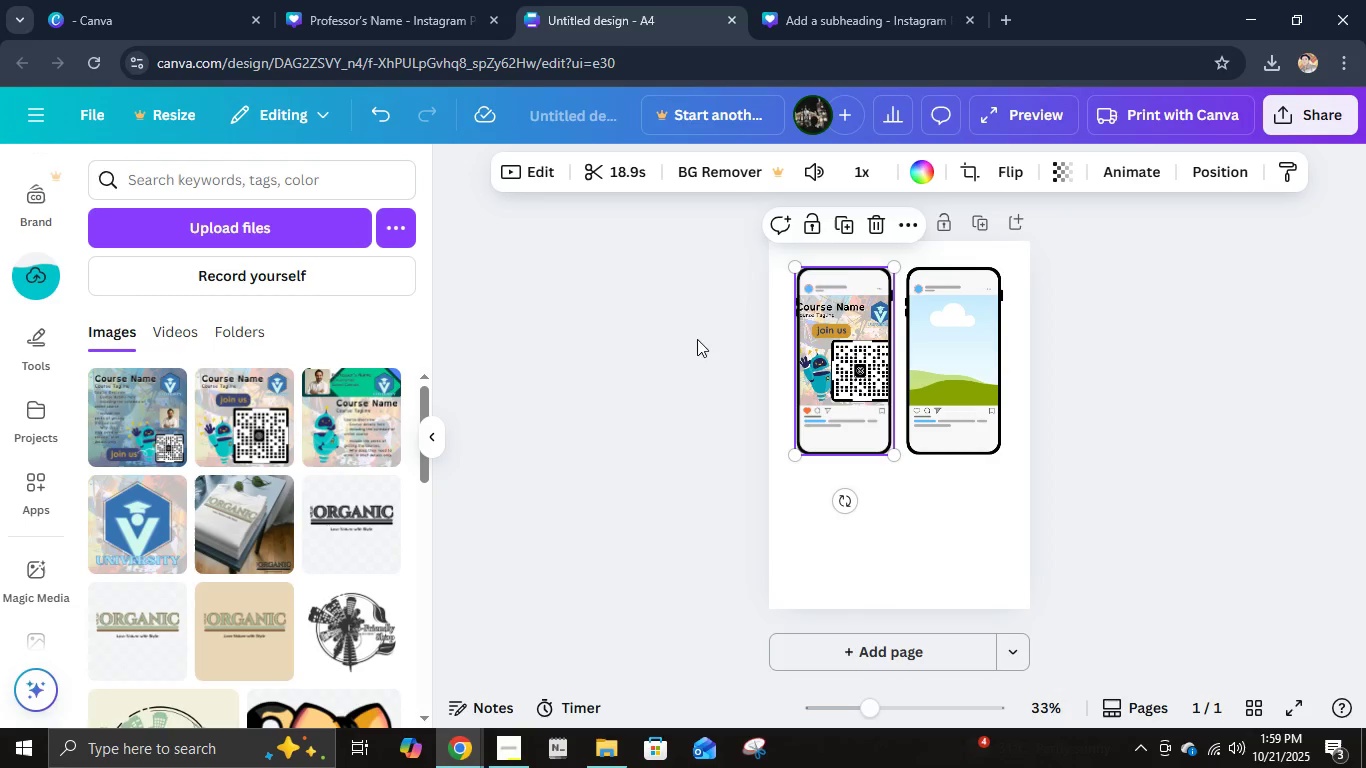 
scroll: coordinate [264, 429], scroll_direction: down, amount: 2.0
 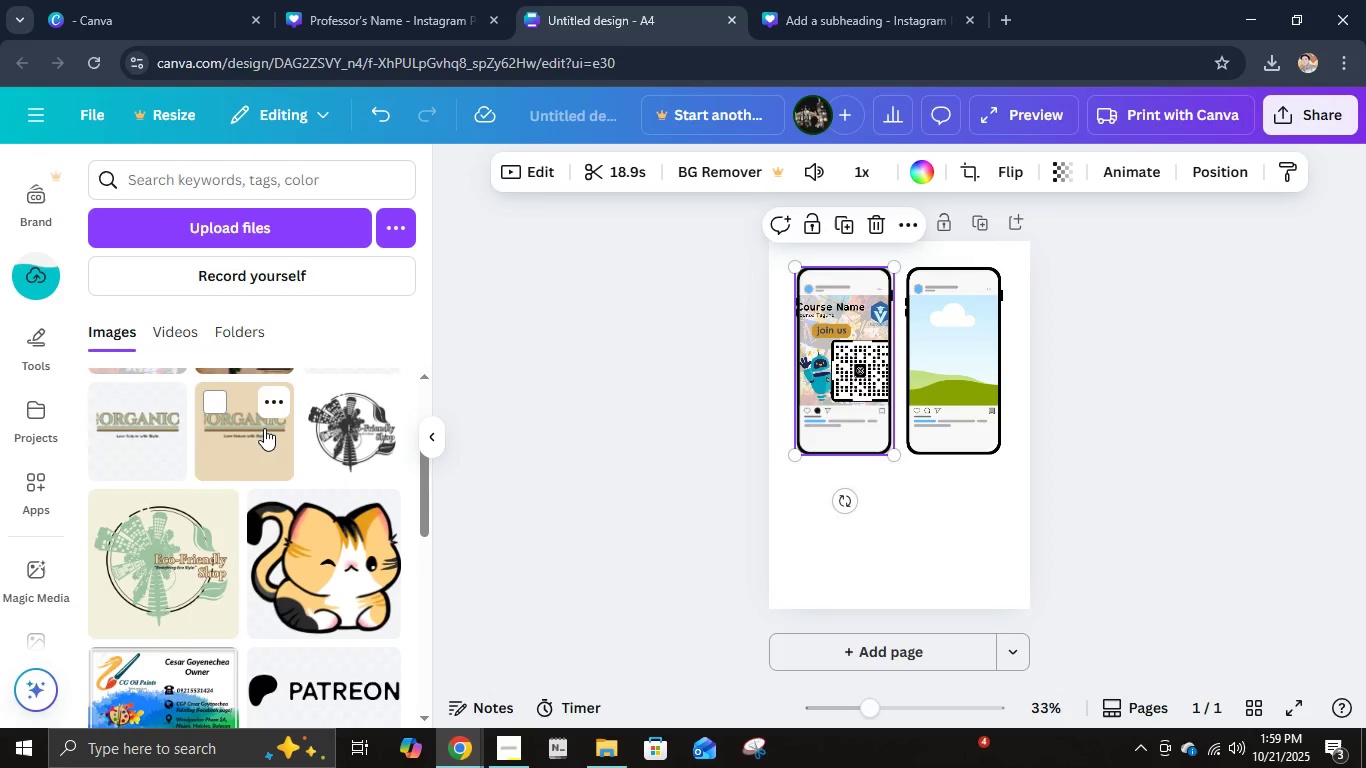 
scroll: coordinate [366, 449], scroll_direction: up, amount: 3.0
 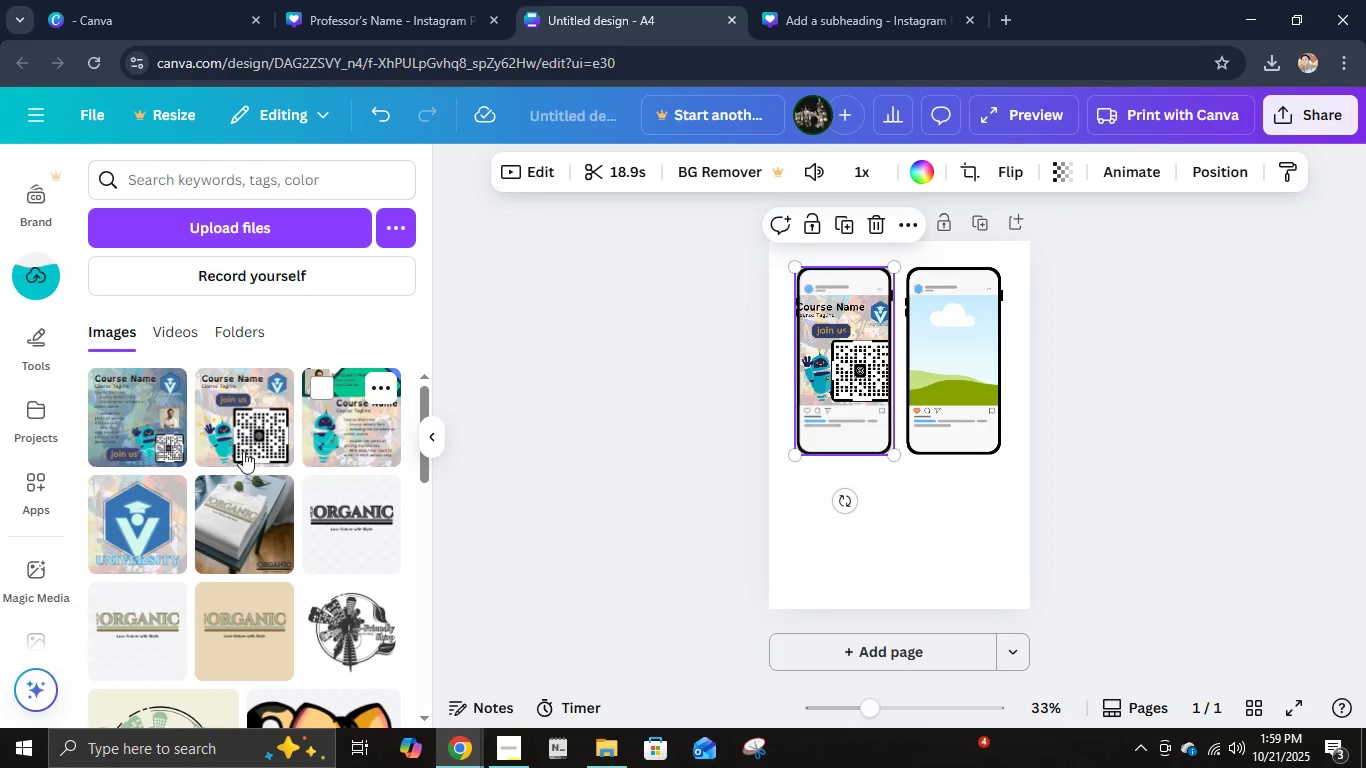 
mouse_move([303, 449])
 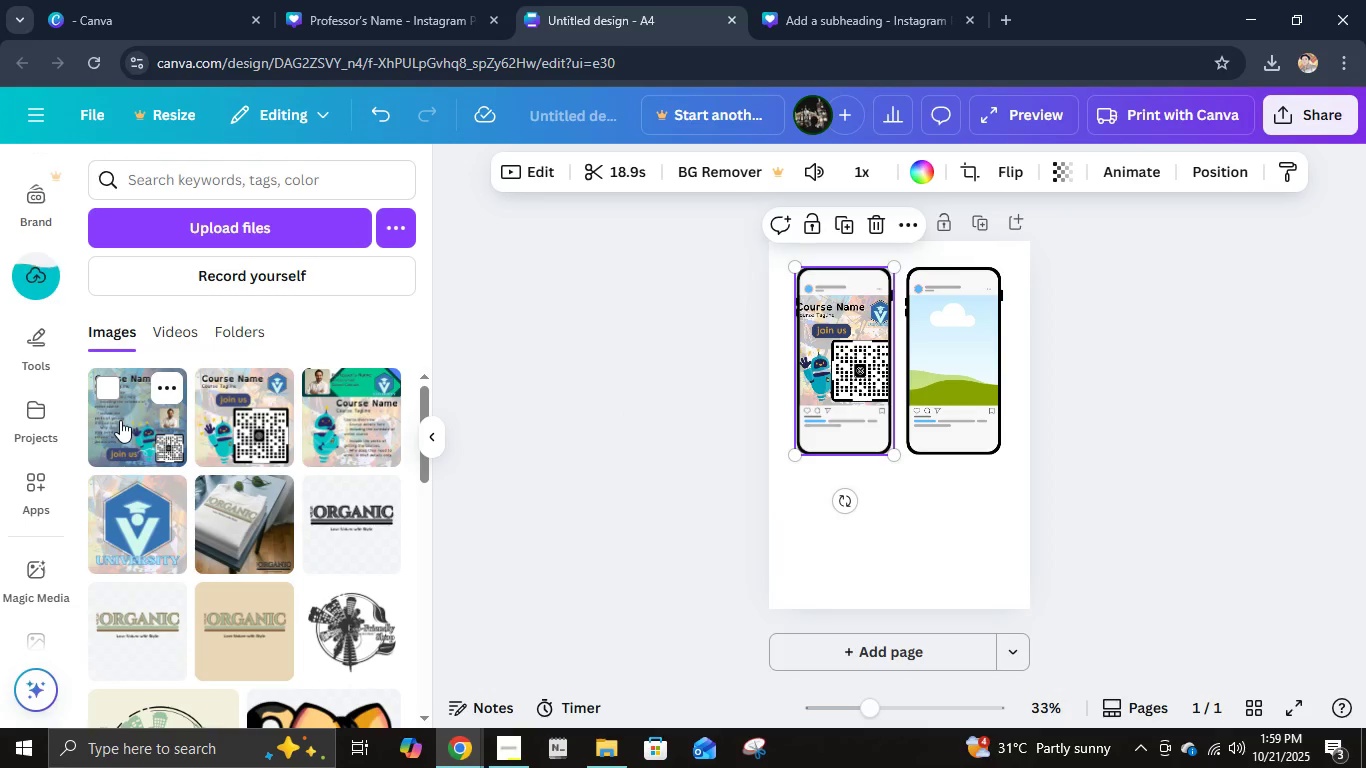 
left_click([120, 420])
 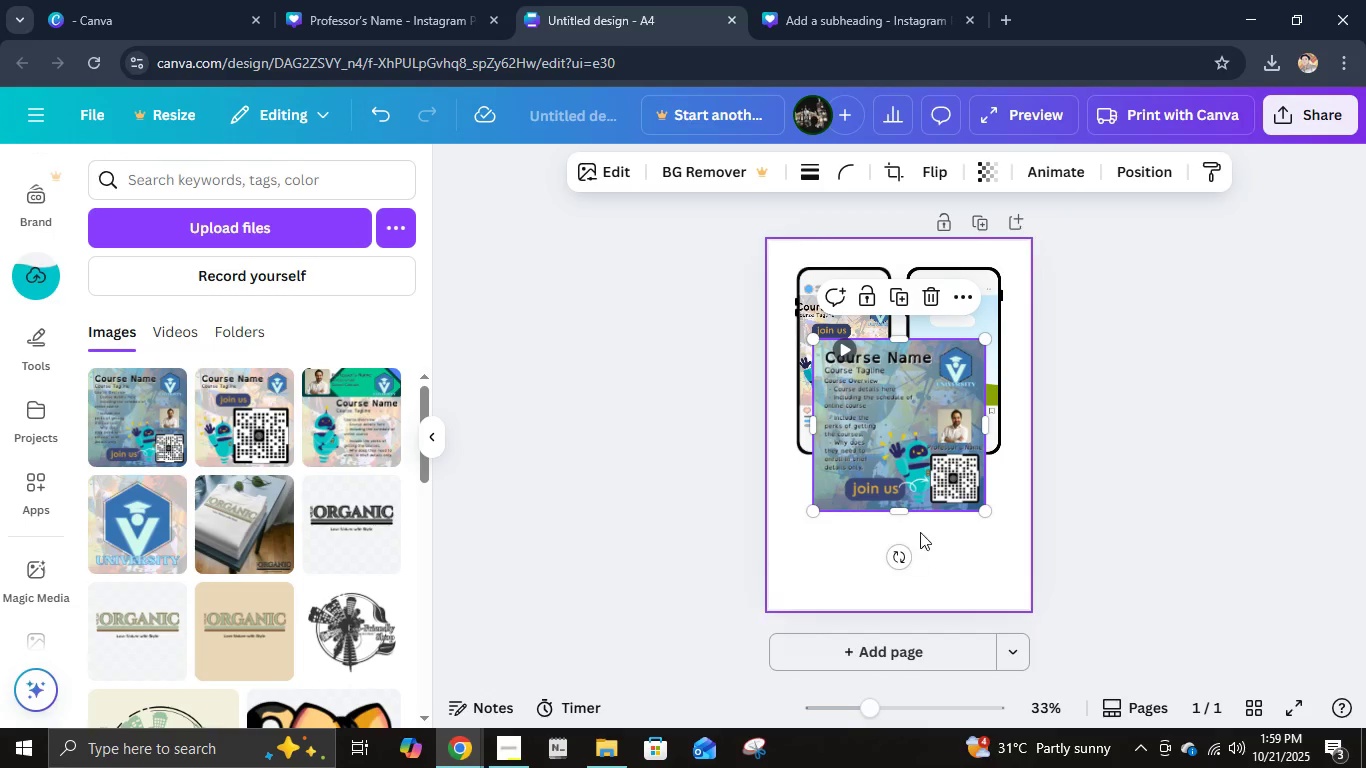 
left_click_drag(start_coordinate=[919, 420], to_coordinate=[959, 351])
 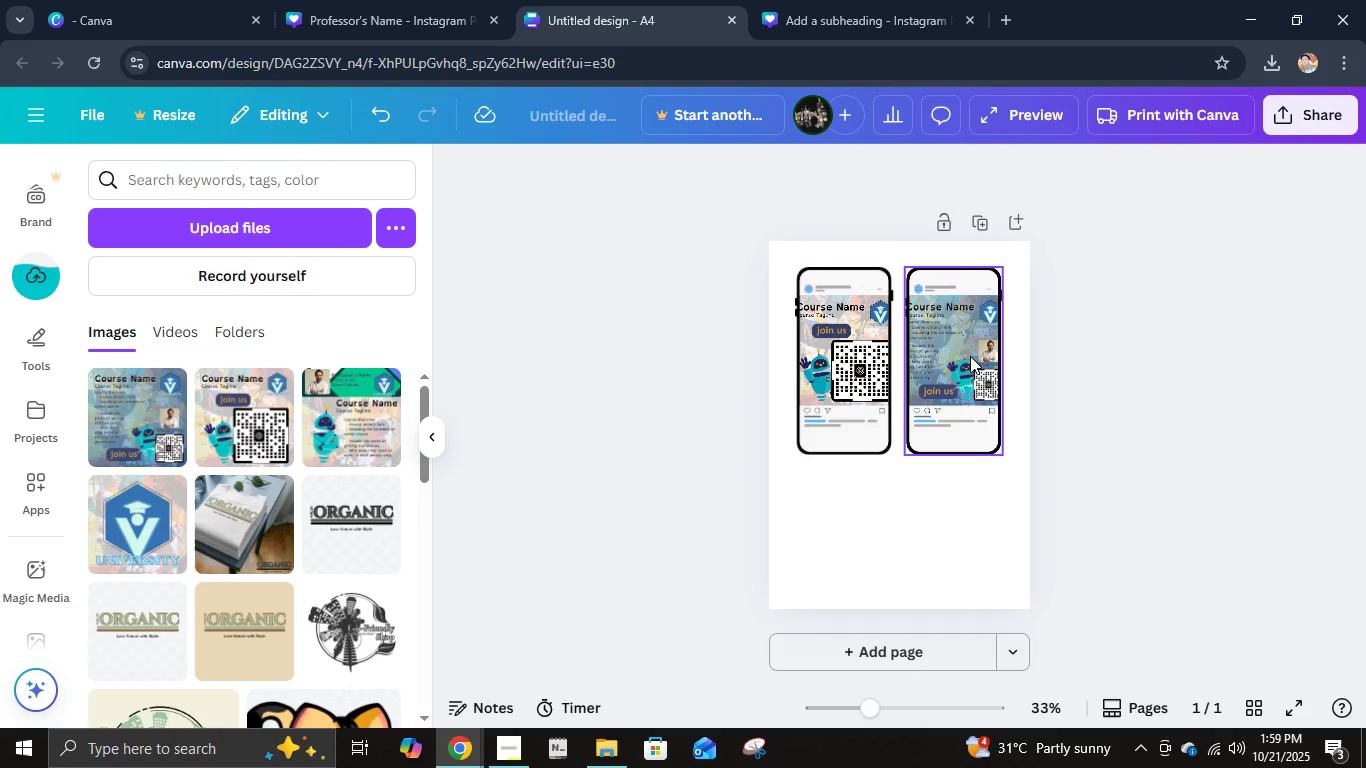 
double_click([970, 356])
 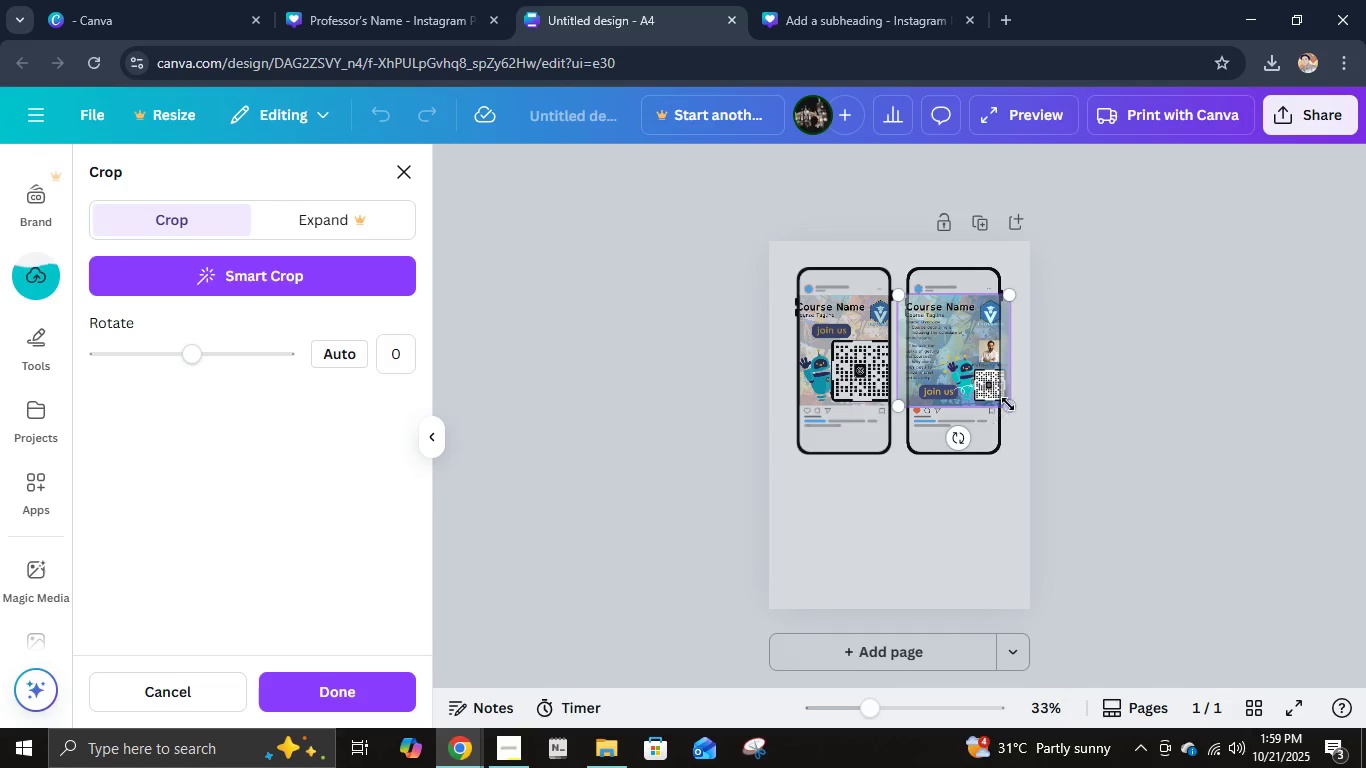 
left_click_drag(start_coordinate=[1008, 404], to_coordinate=[991, 392])
 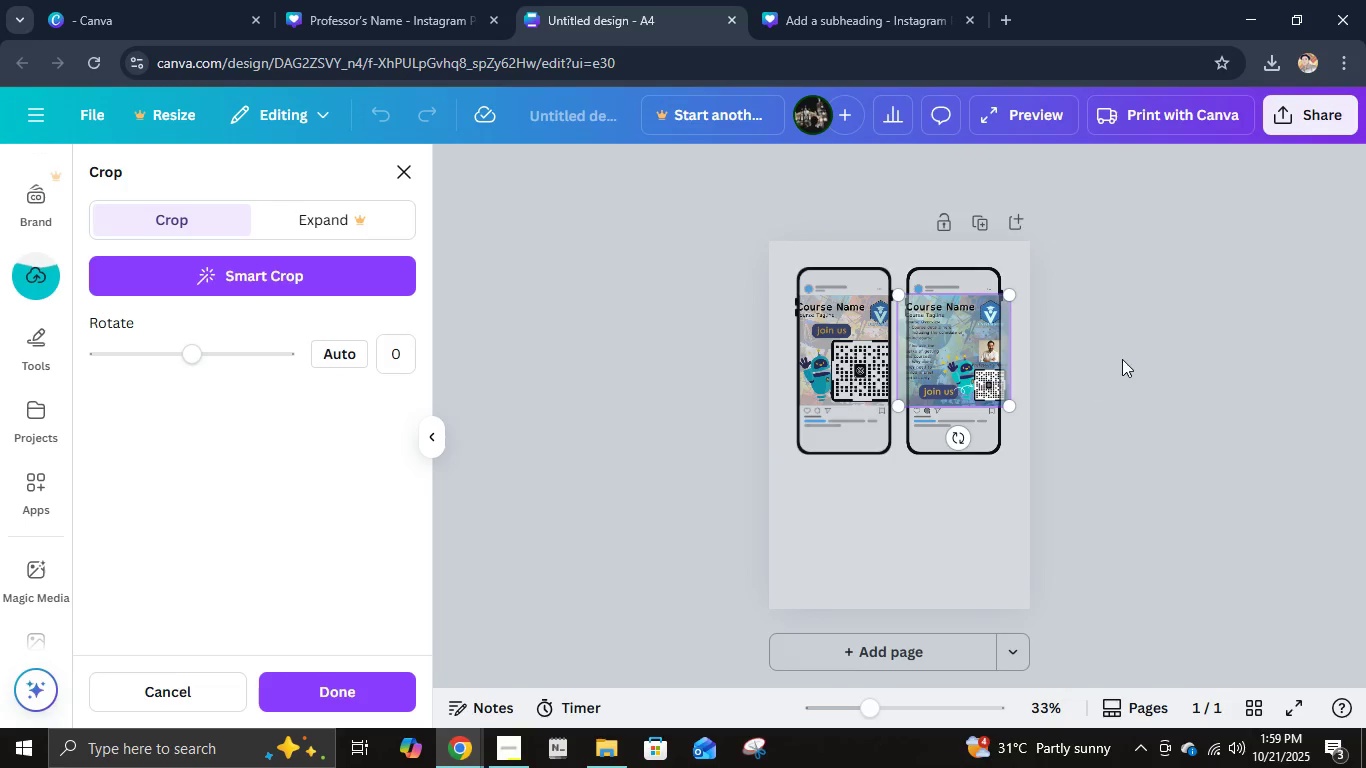 
left_click([1122, 359])
 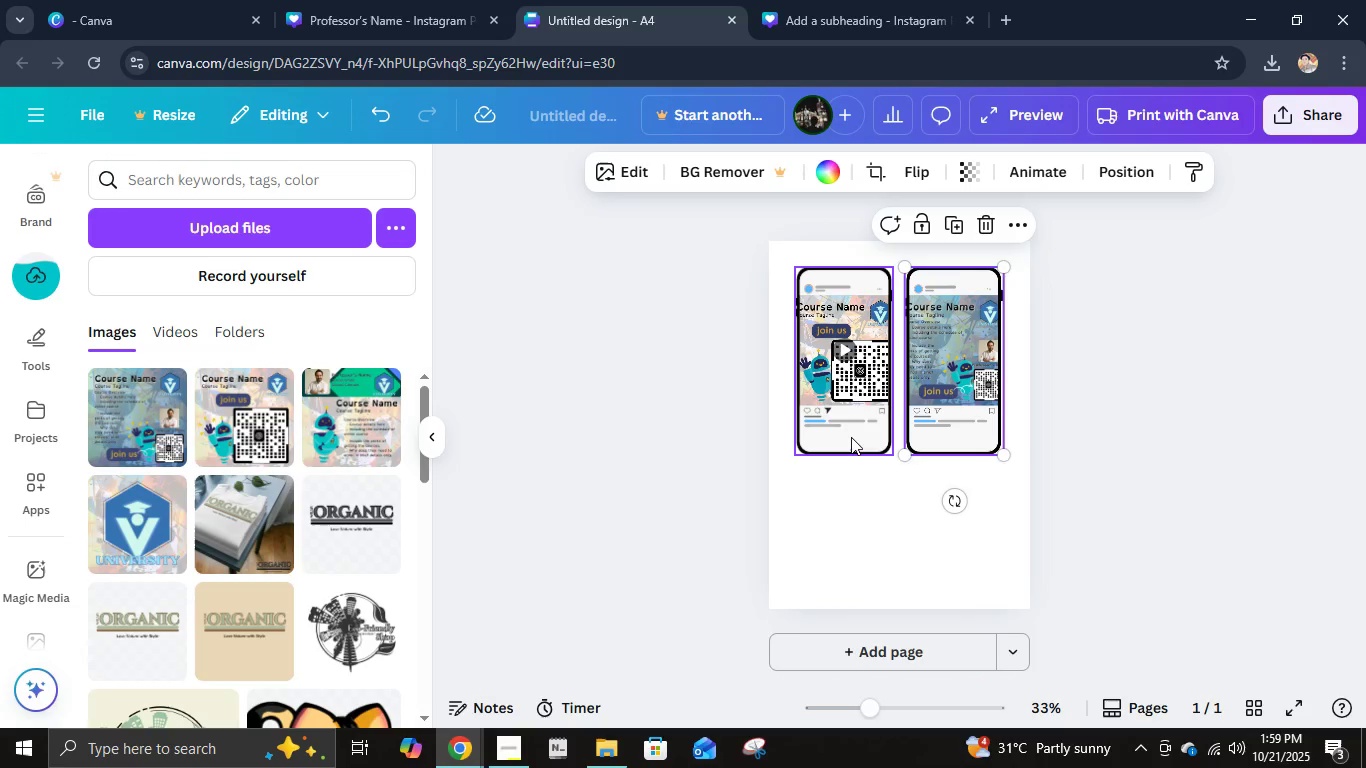 
wait(6.62)
 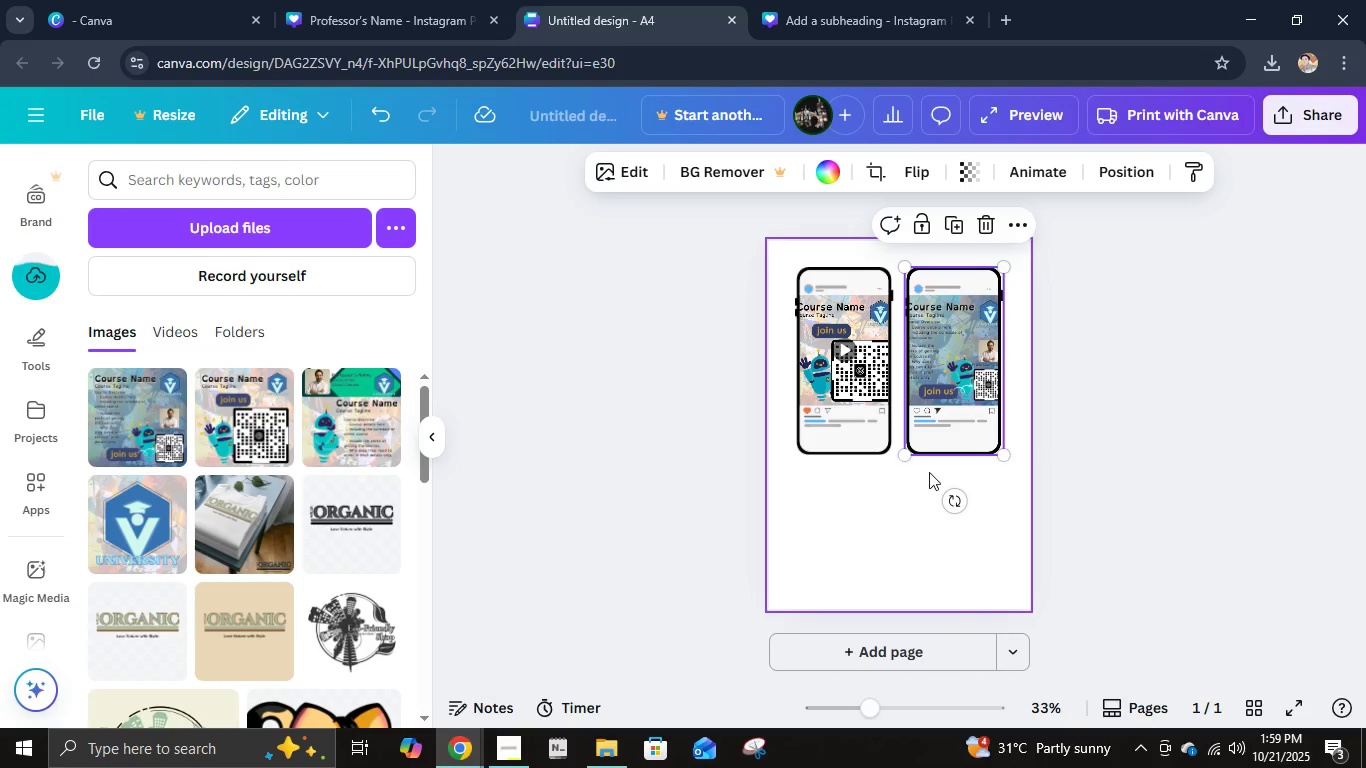 
left_click([871, 526])